 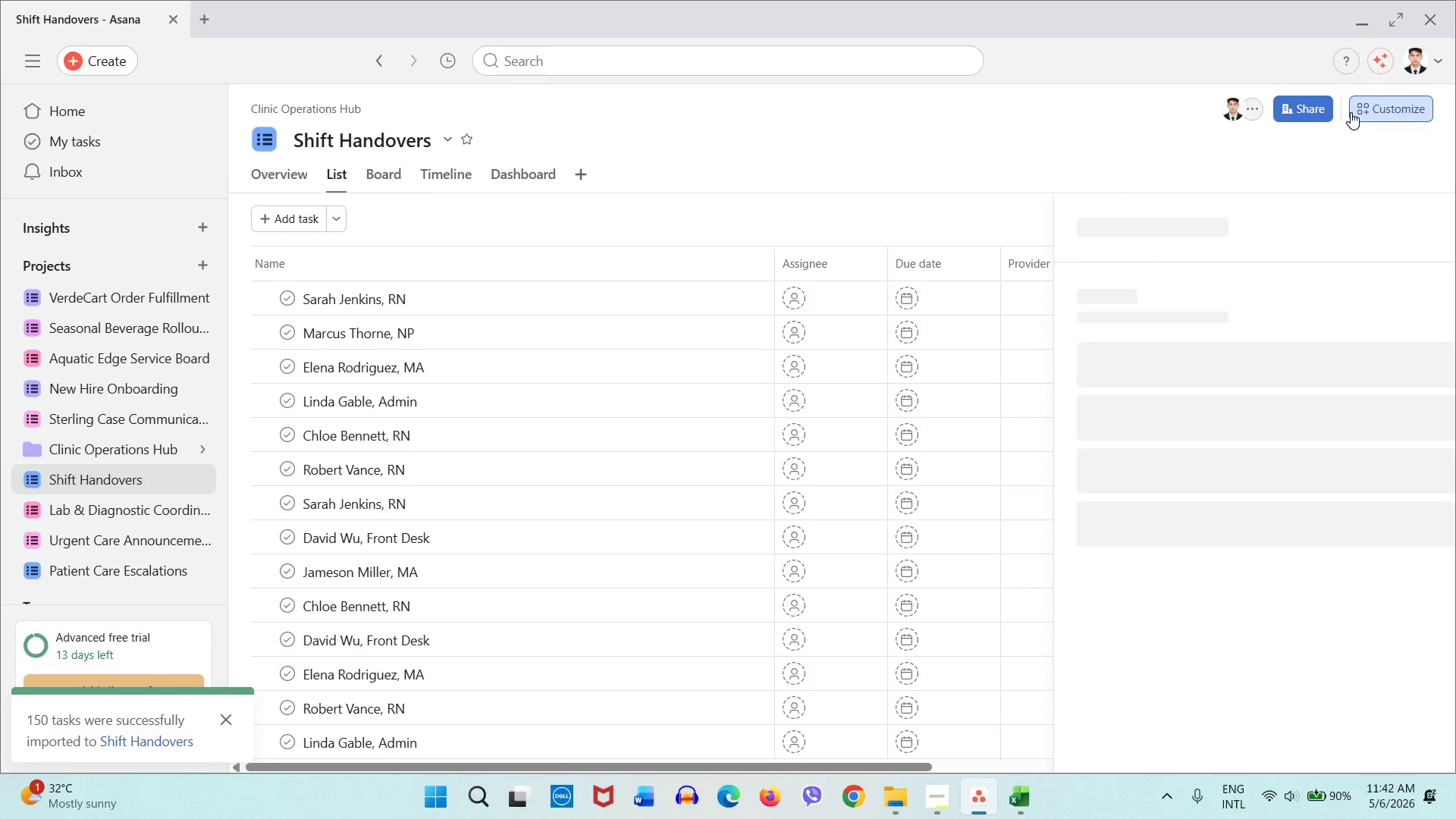 
left_click([1203, 500])
 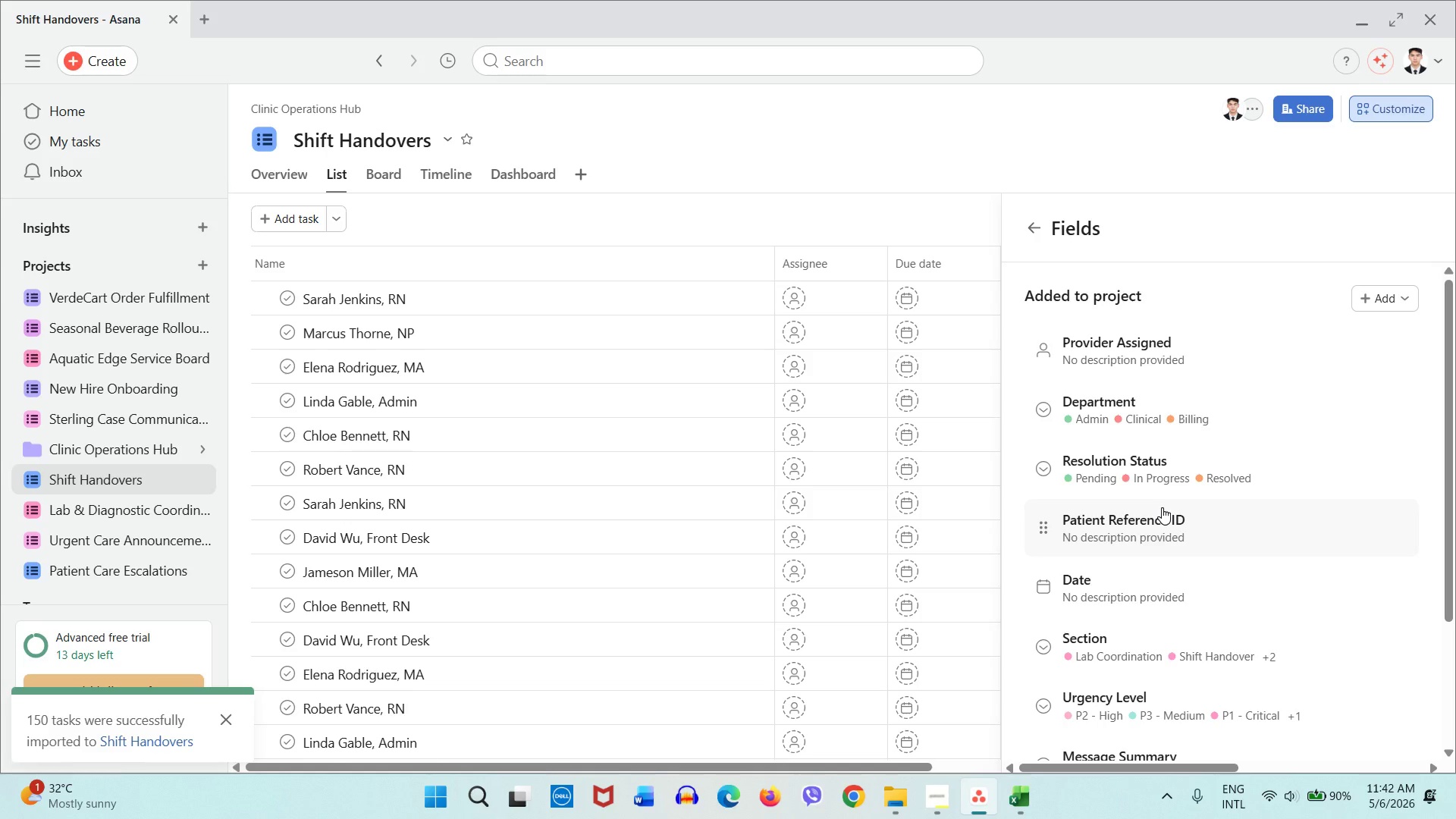 
scroll: coordinate [1160, 508], scroll_direction: down, amount: 3.0
 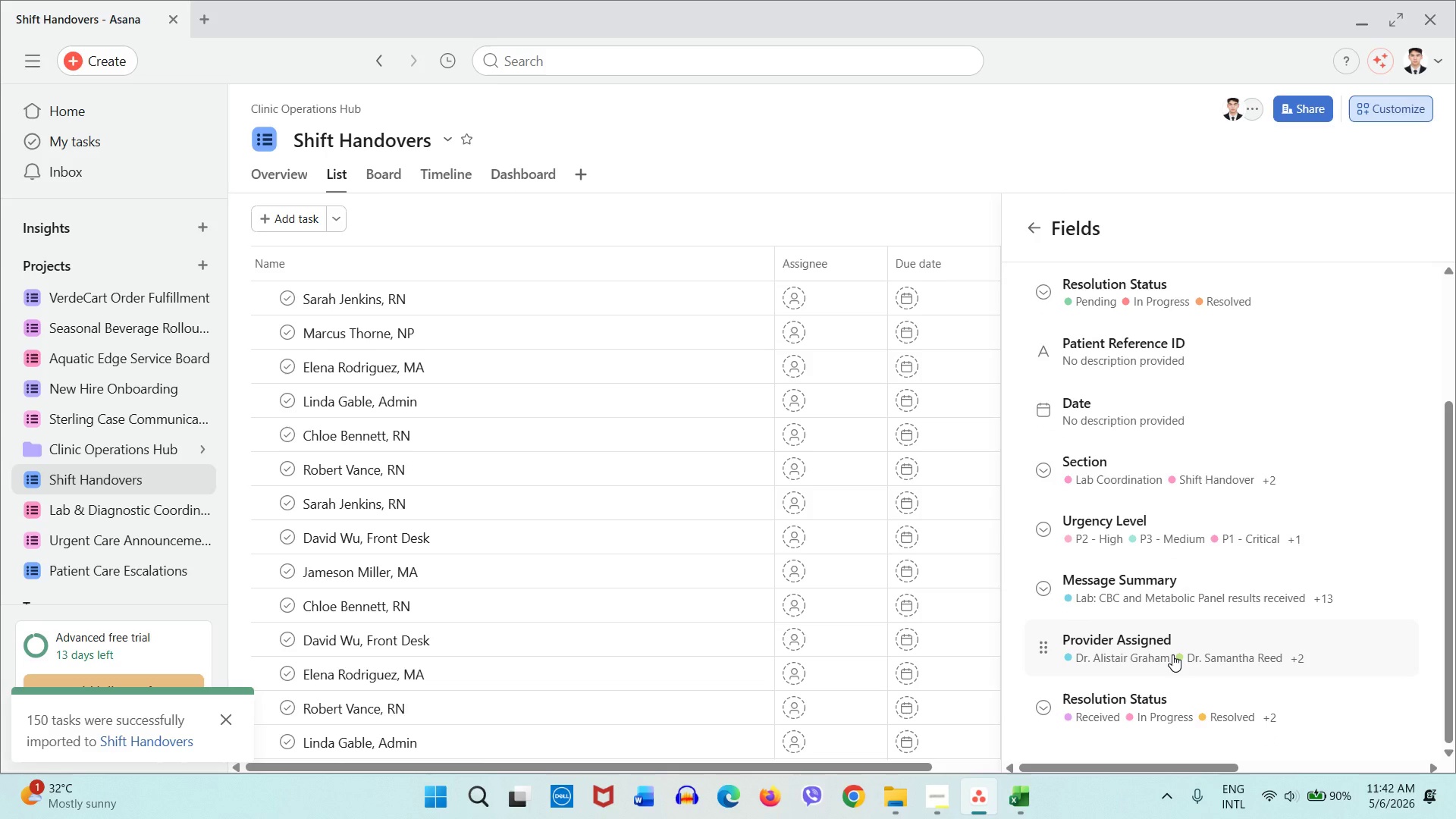 
scroll: coordinate [1172, 654], scroll_direction: up, amount: 1.0
 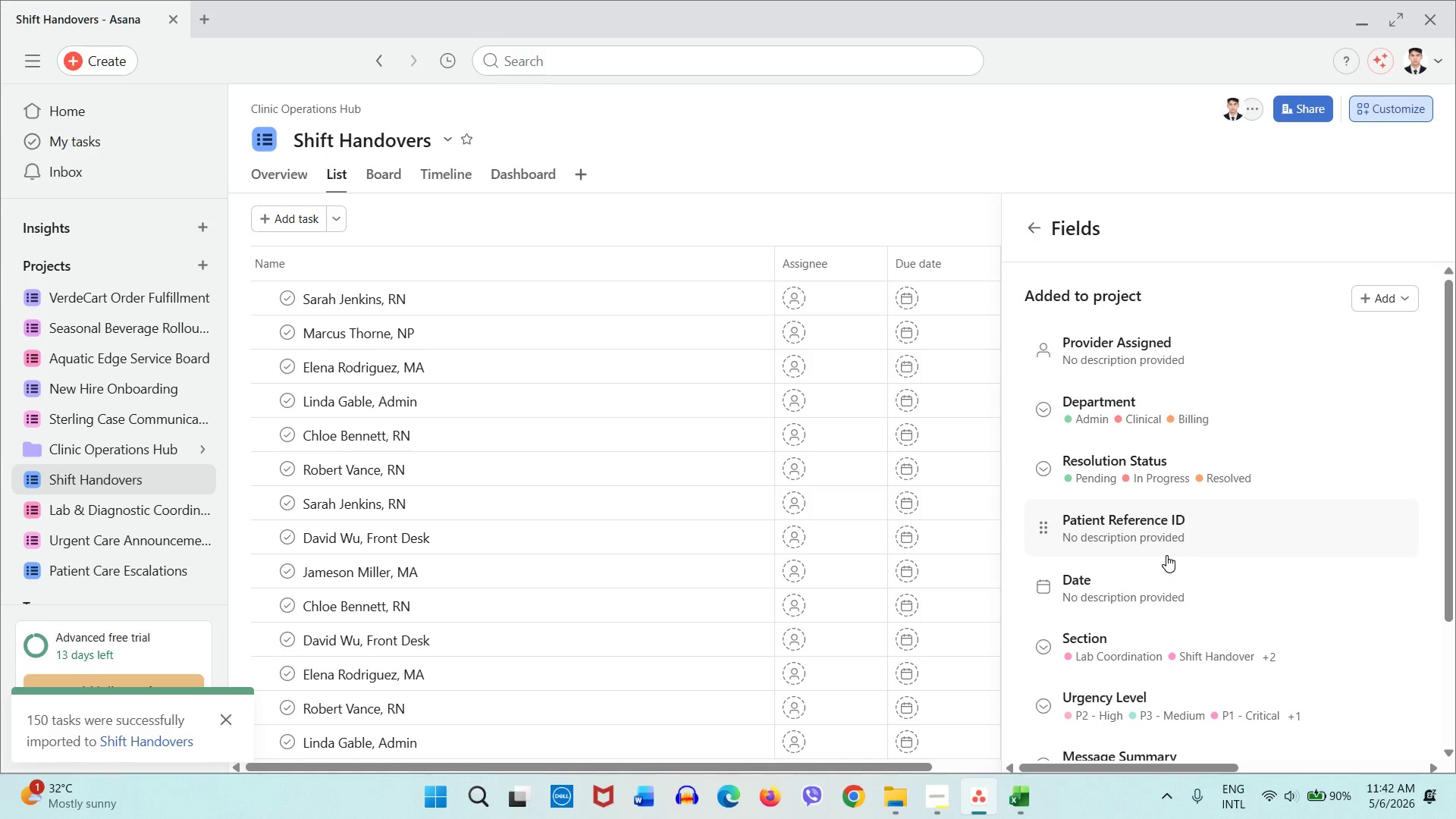 
left_click([1166, 555])
 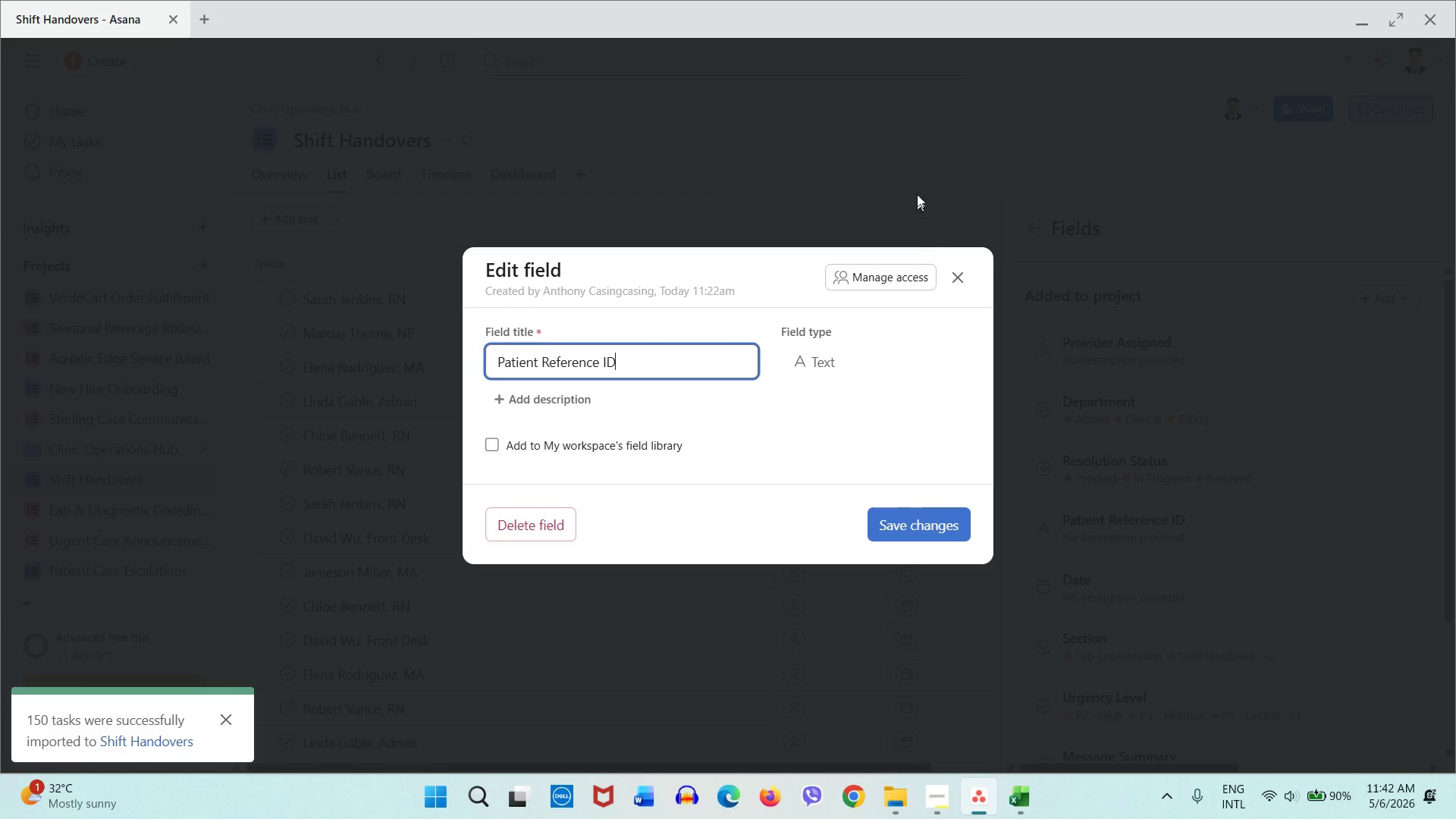 
left_click([904, 173])
 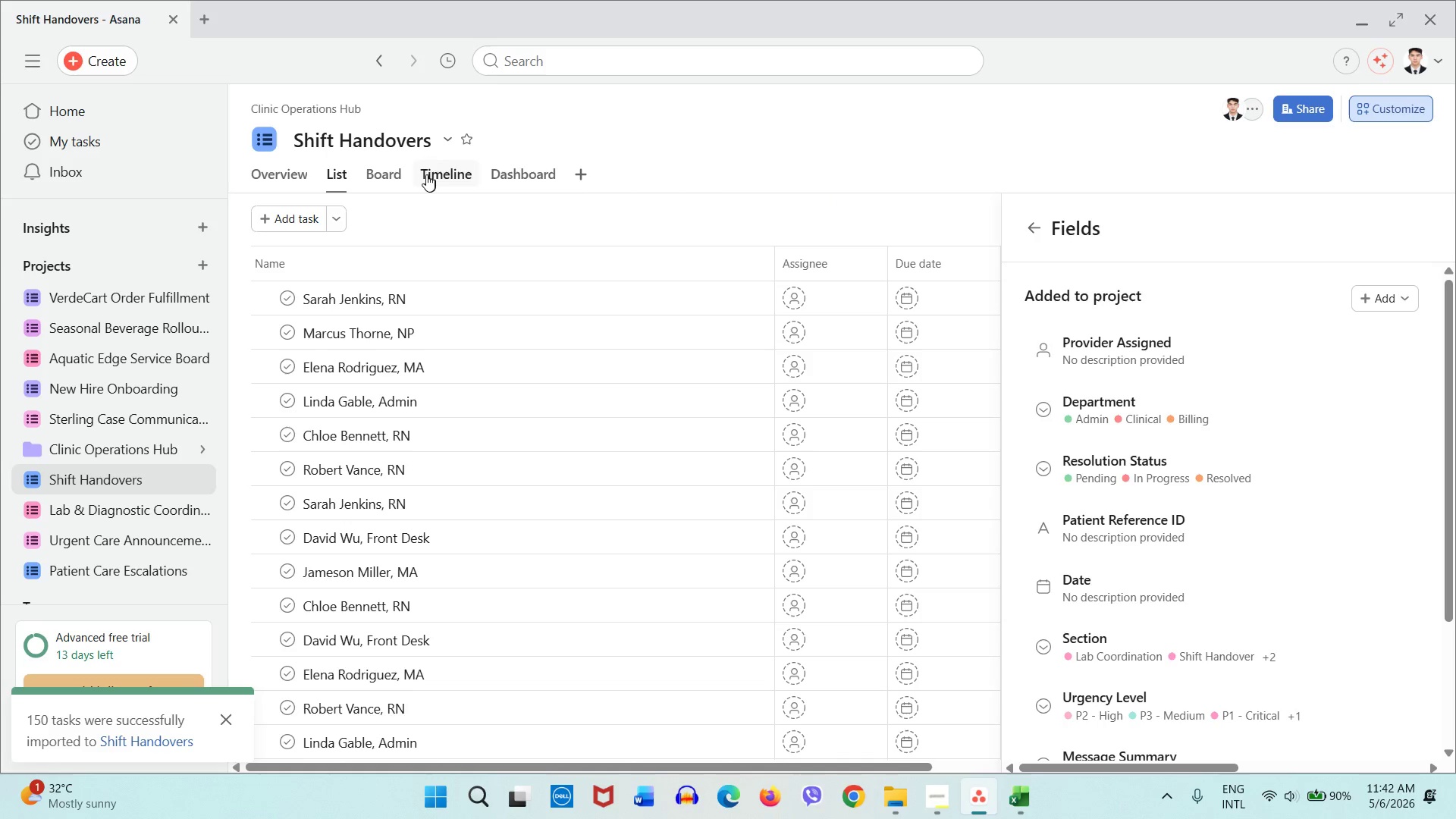 
left_click([382, 180])
 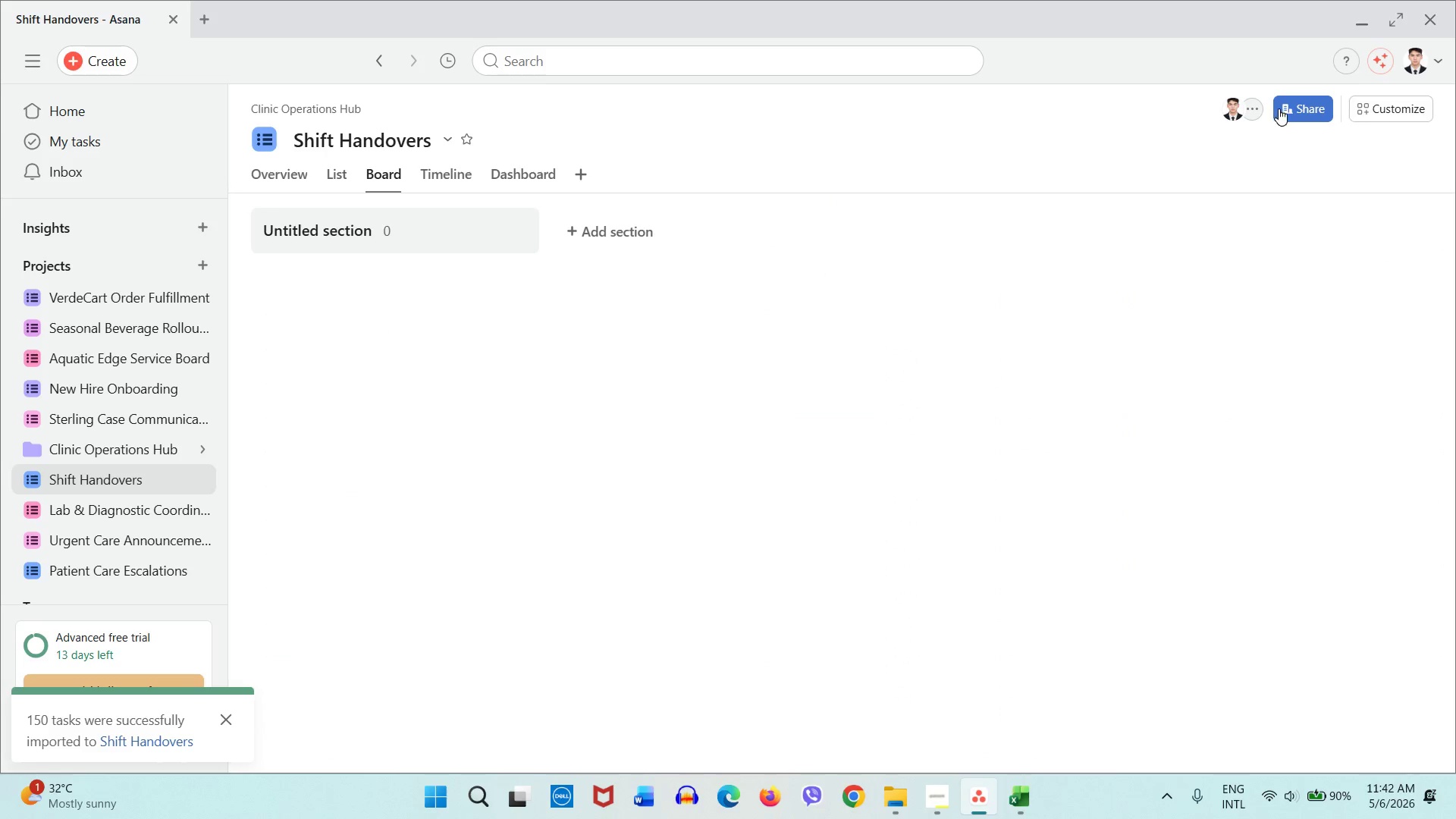 
left_click([1382, 115])
 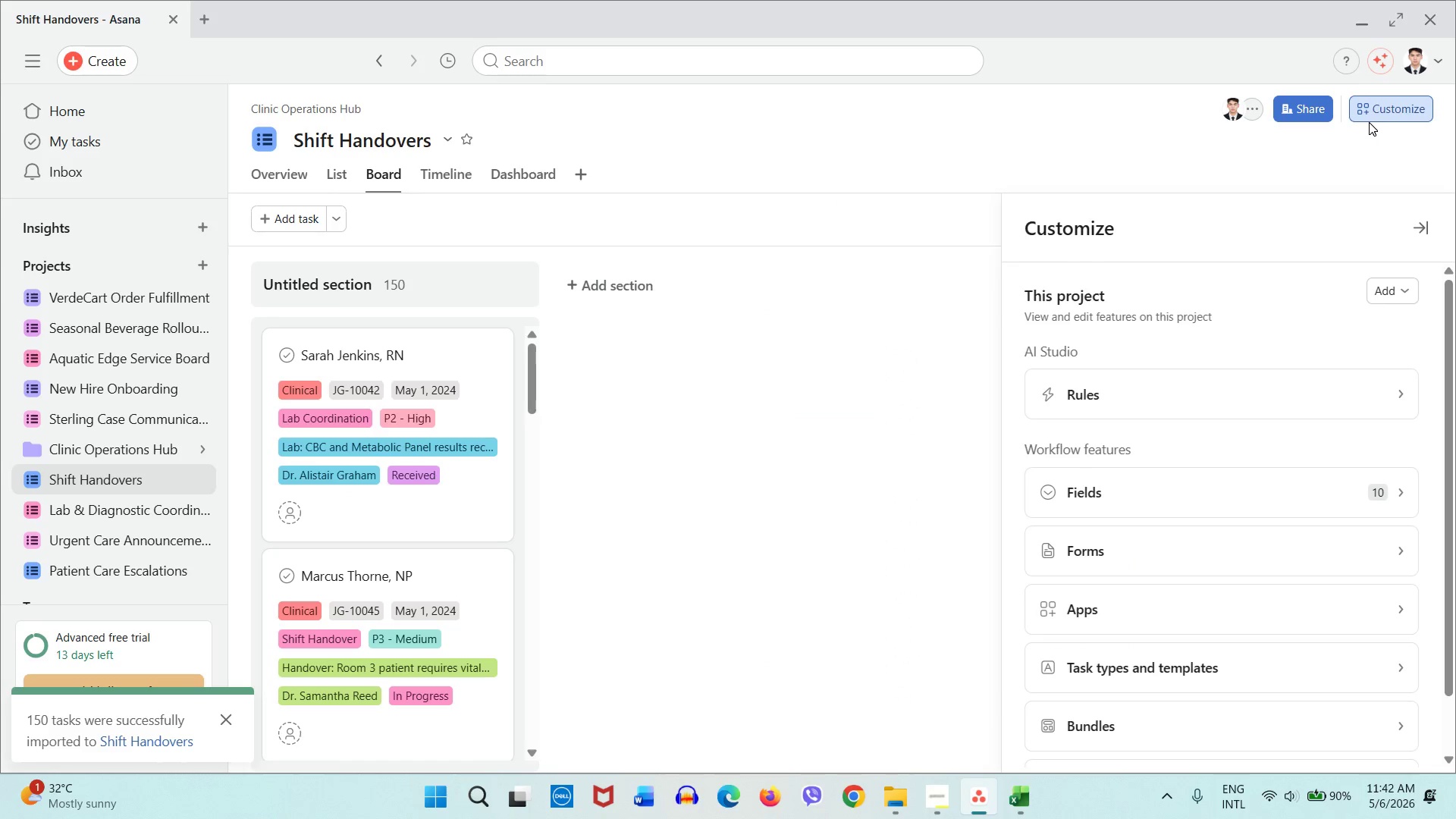 
left_click([1010, 791])
 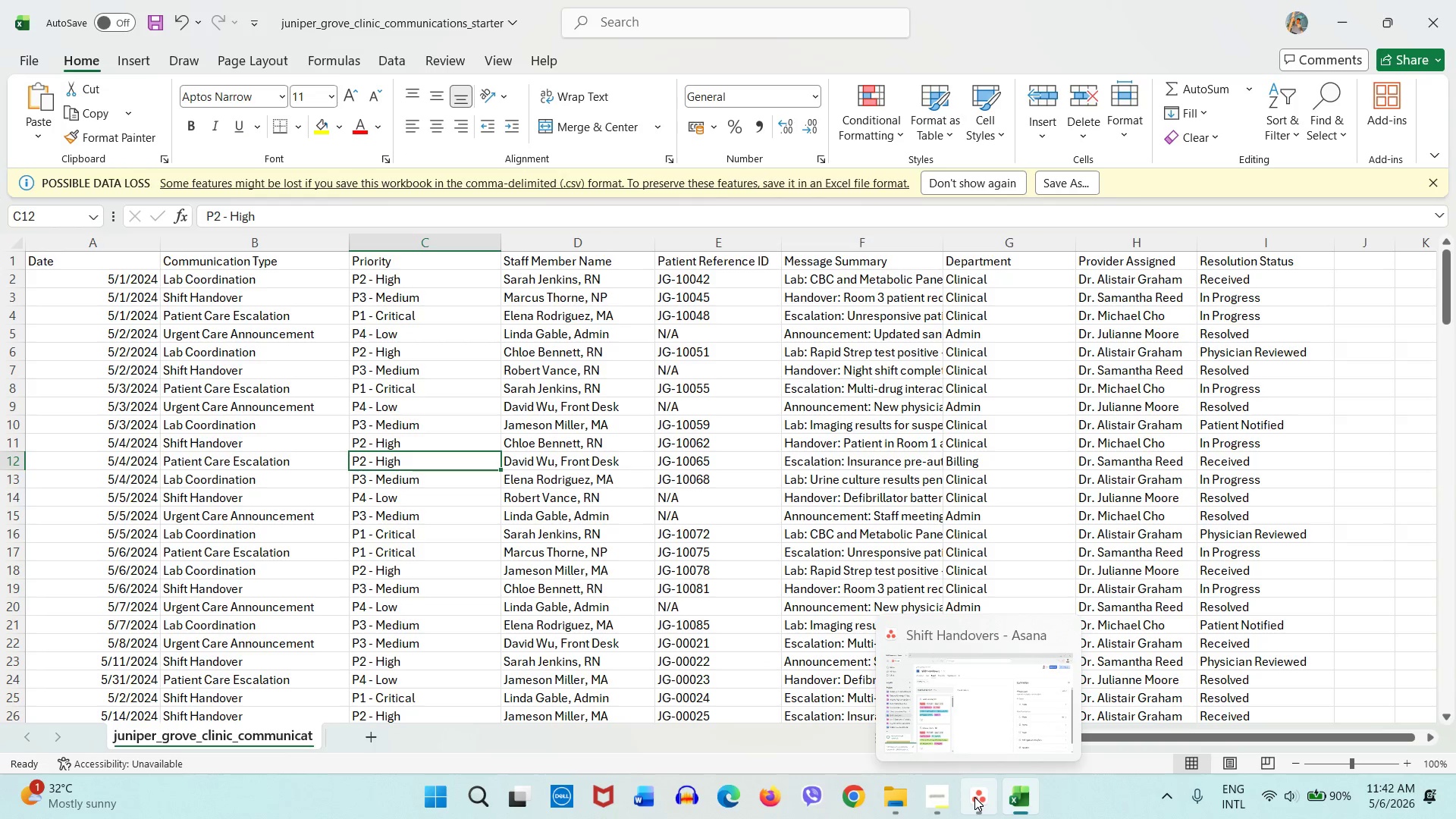 
left_click([974, 797])
 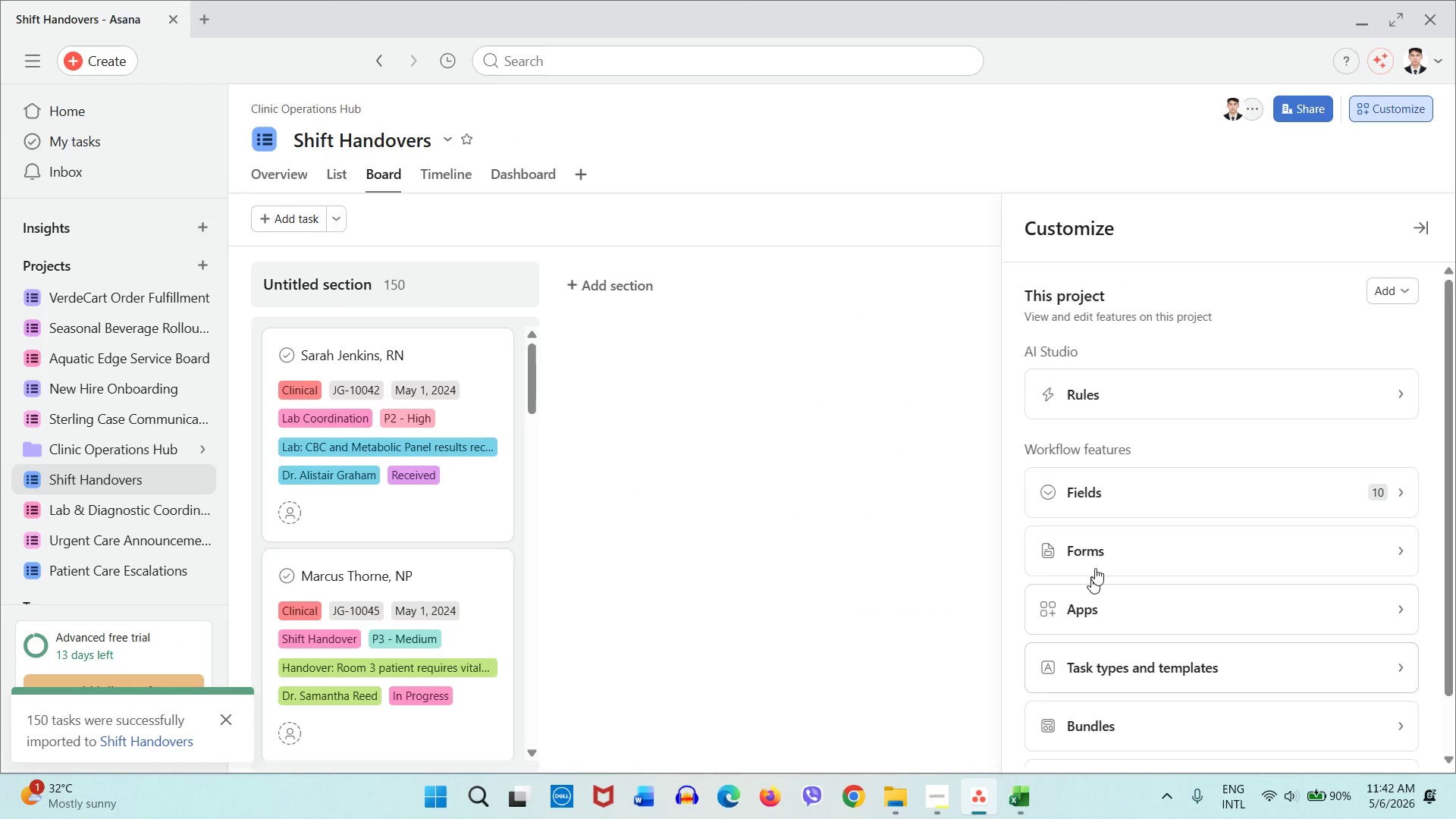 
left_click([1146, 496])
 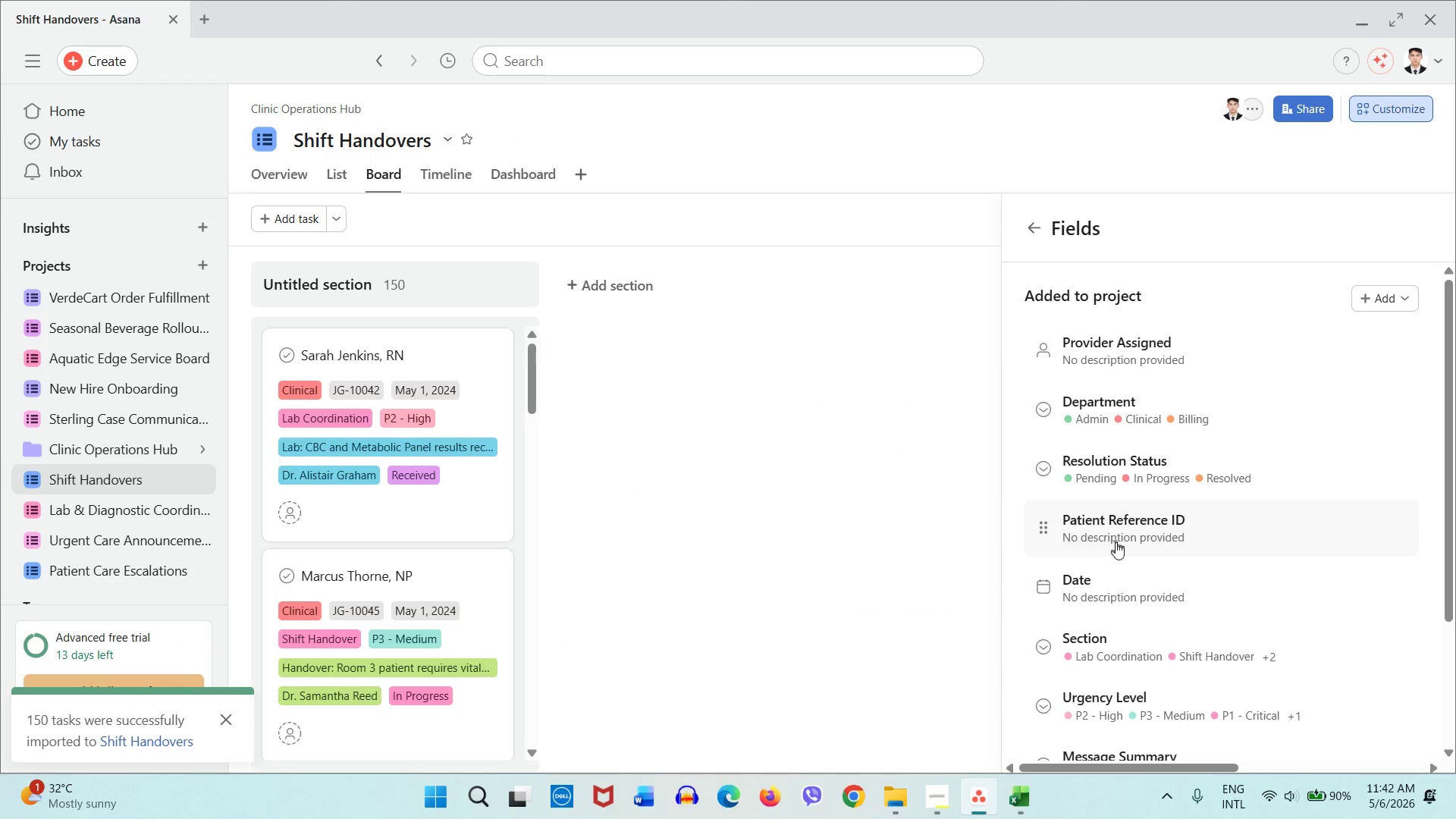 
scroll: coordinate [1133, 403], scroll_direction: down, amount: 4.0
 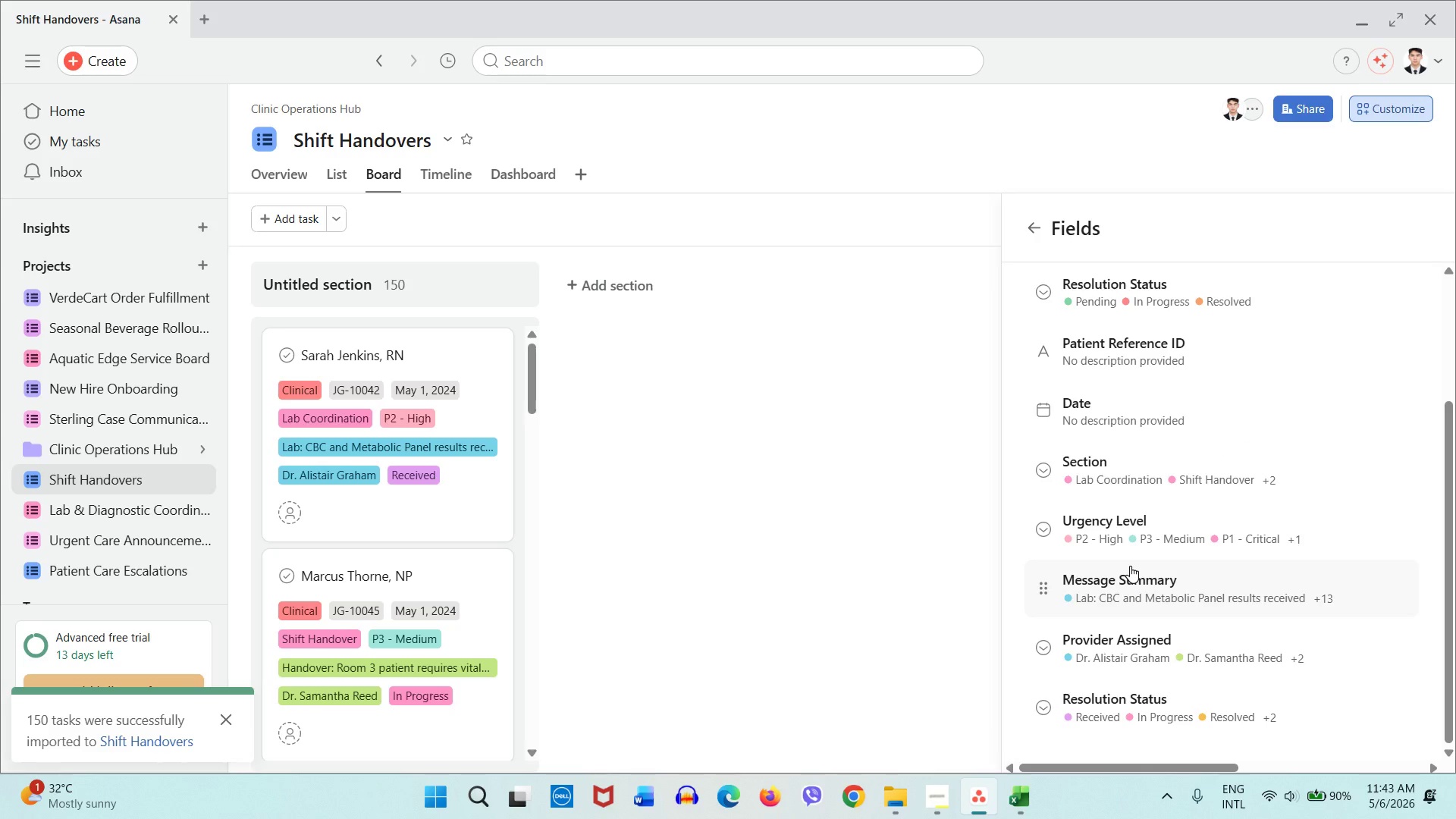 
wait(10.32)
 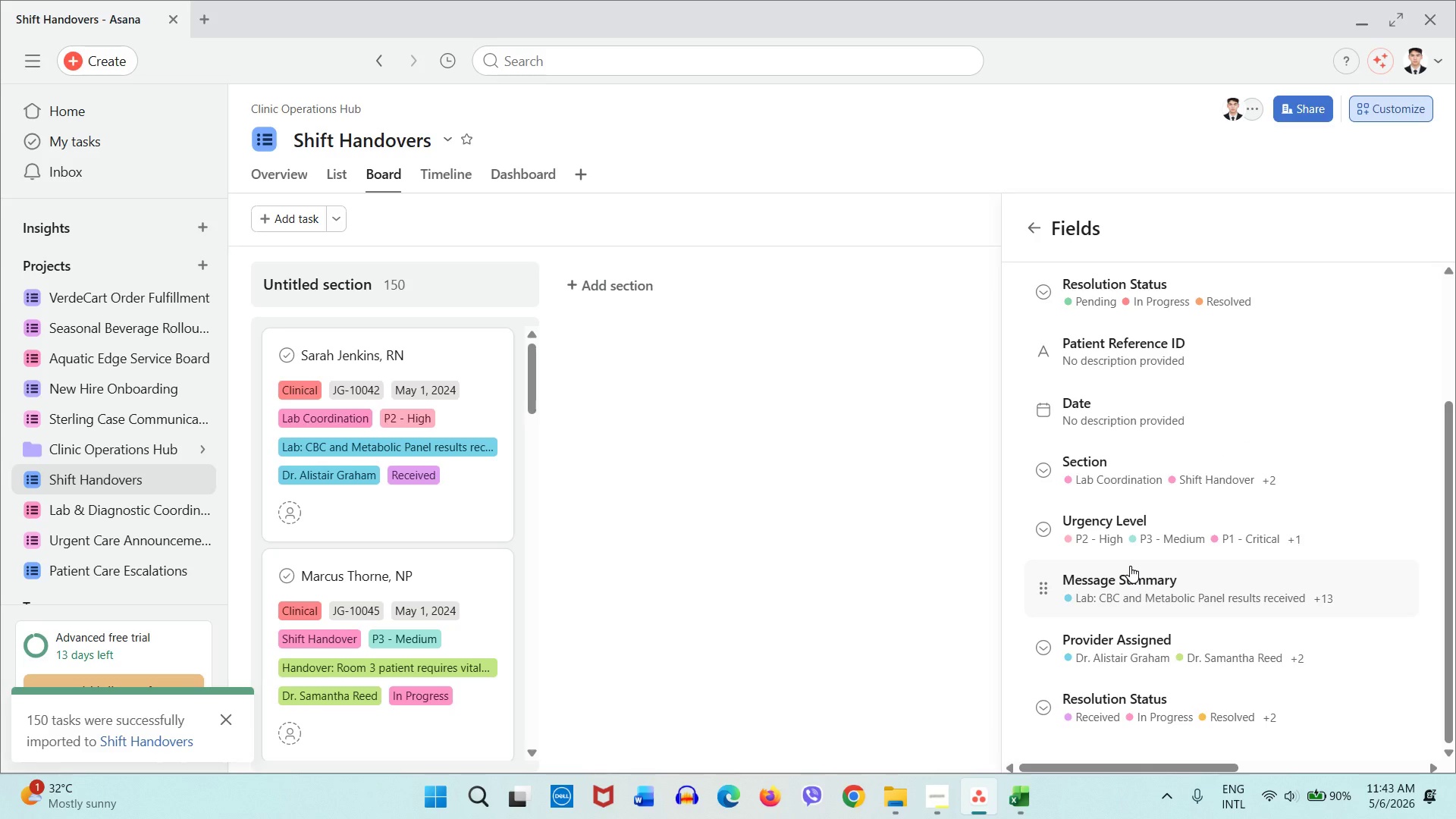 
left_click([1119, 607])
 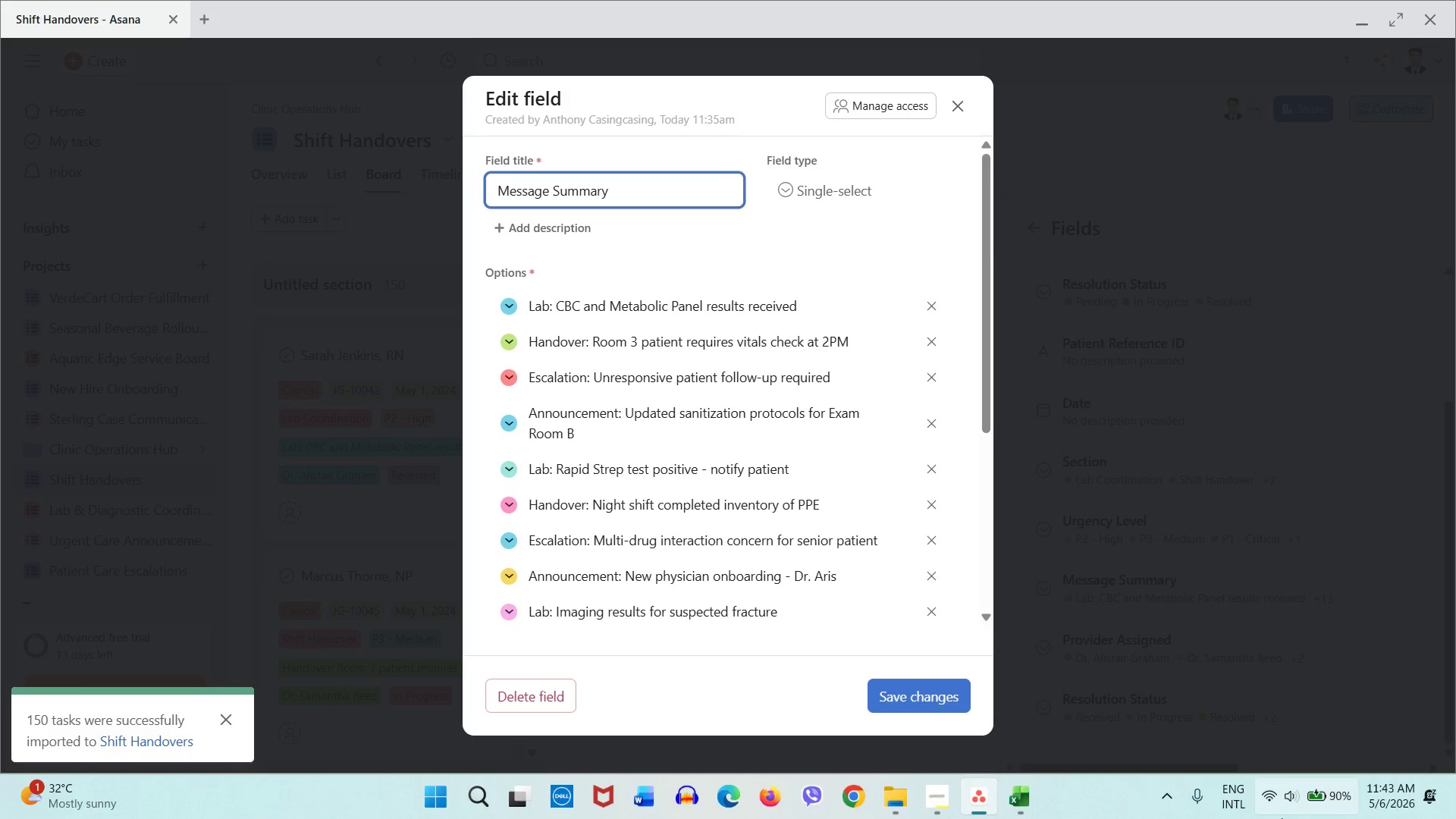 
wait(7.34)
 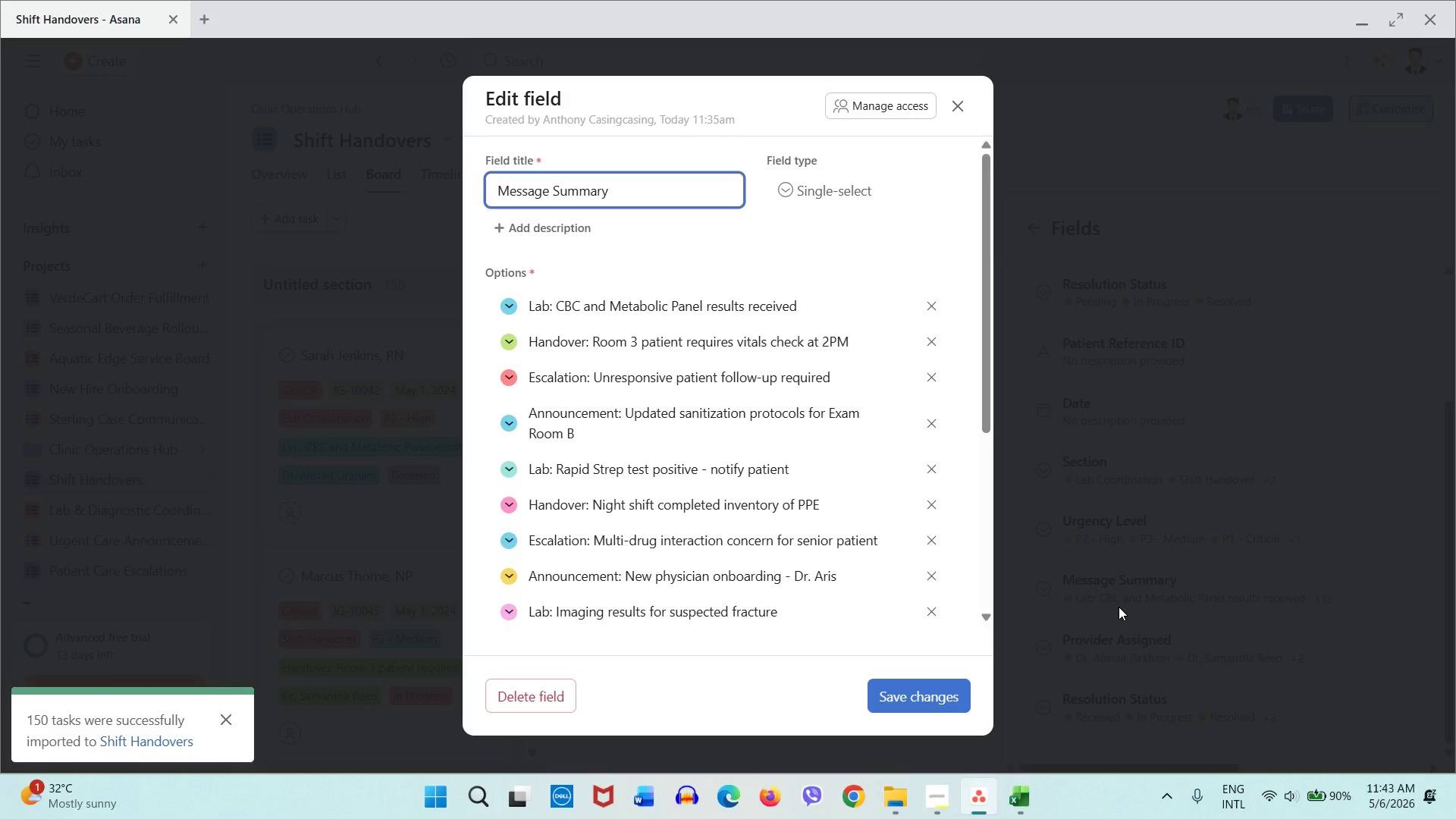 
left_click([949, 799])